 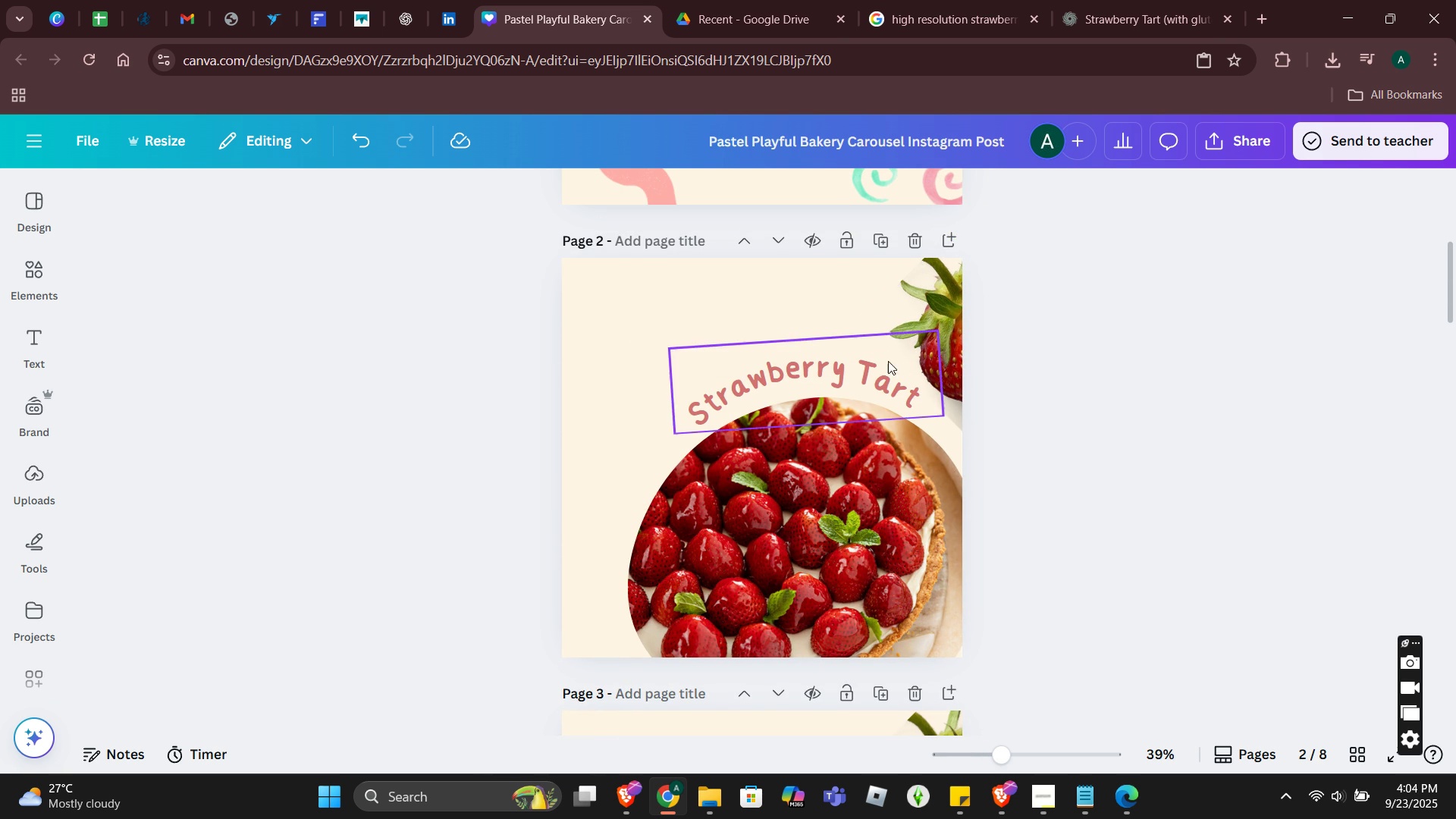 
left_click([43, 334])
 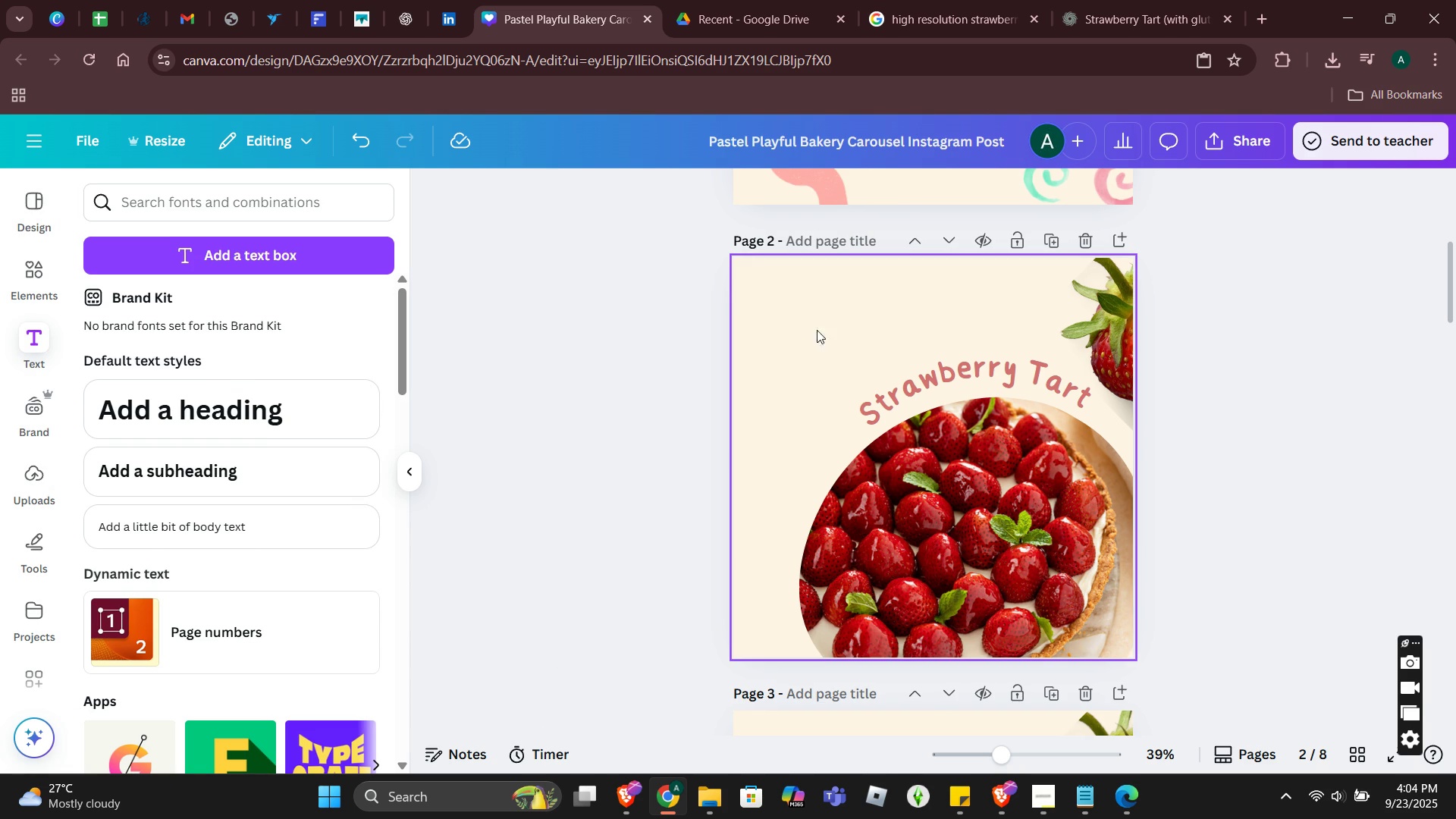 
left_click([828, 330])
 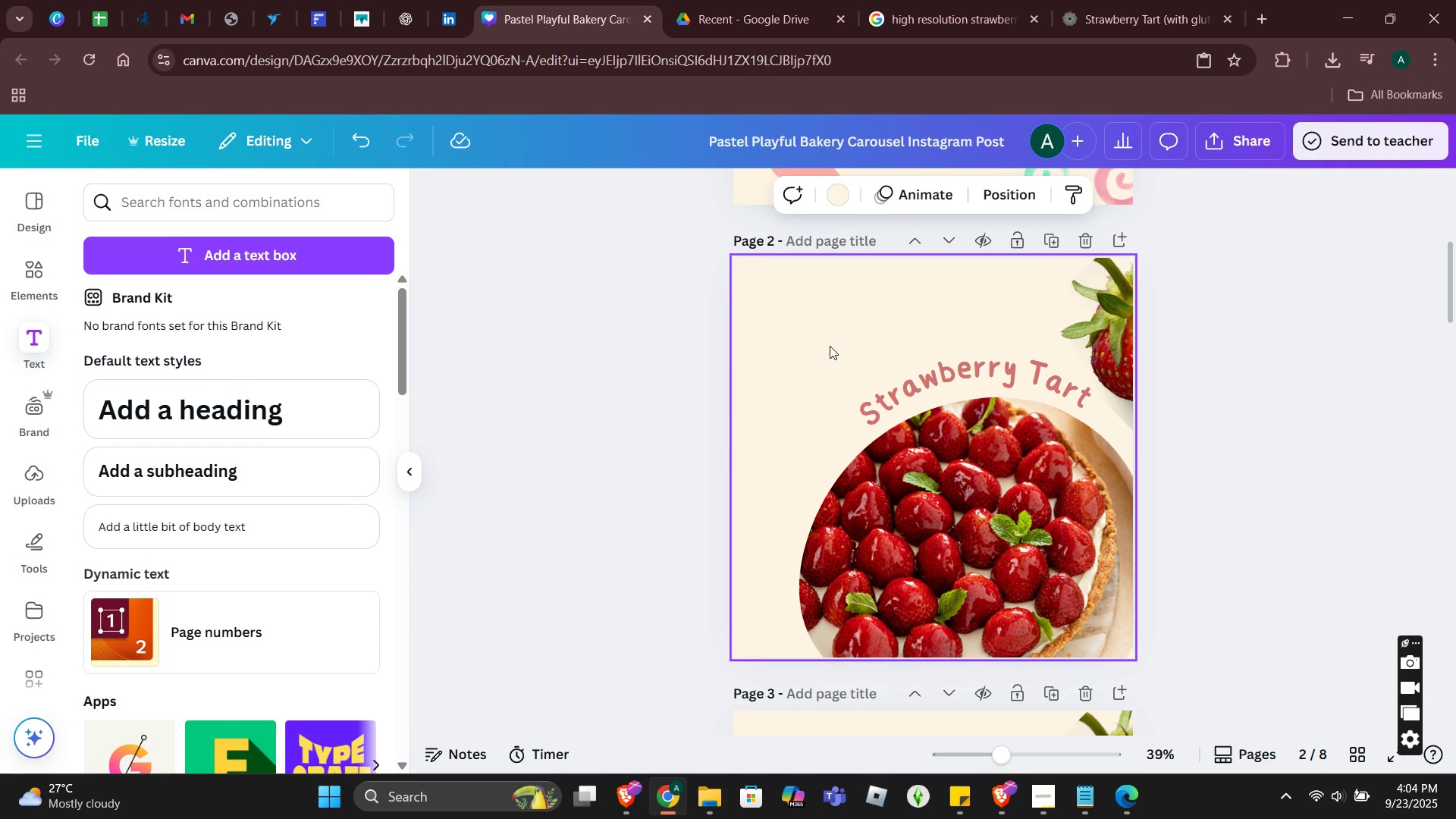 
key(Control+ControlLeft)
 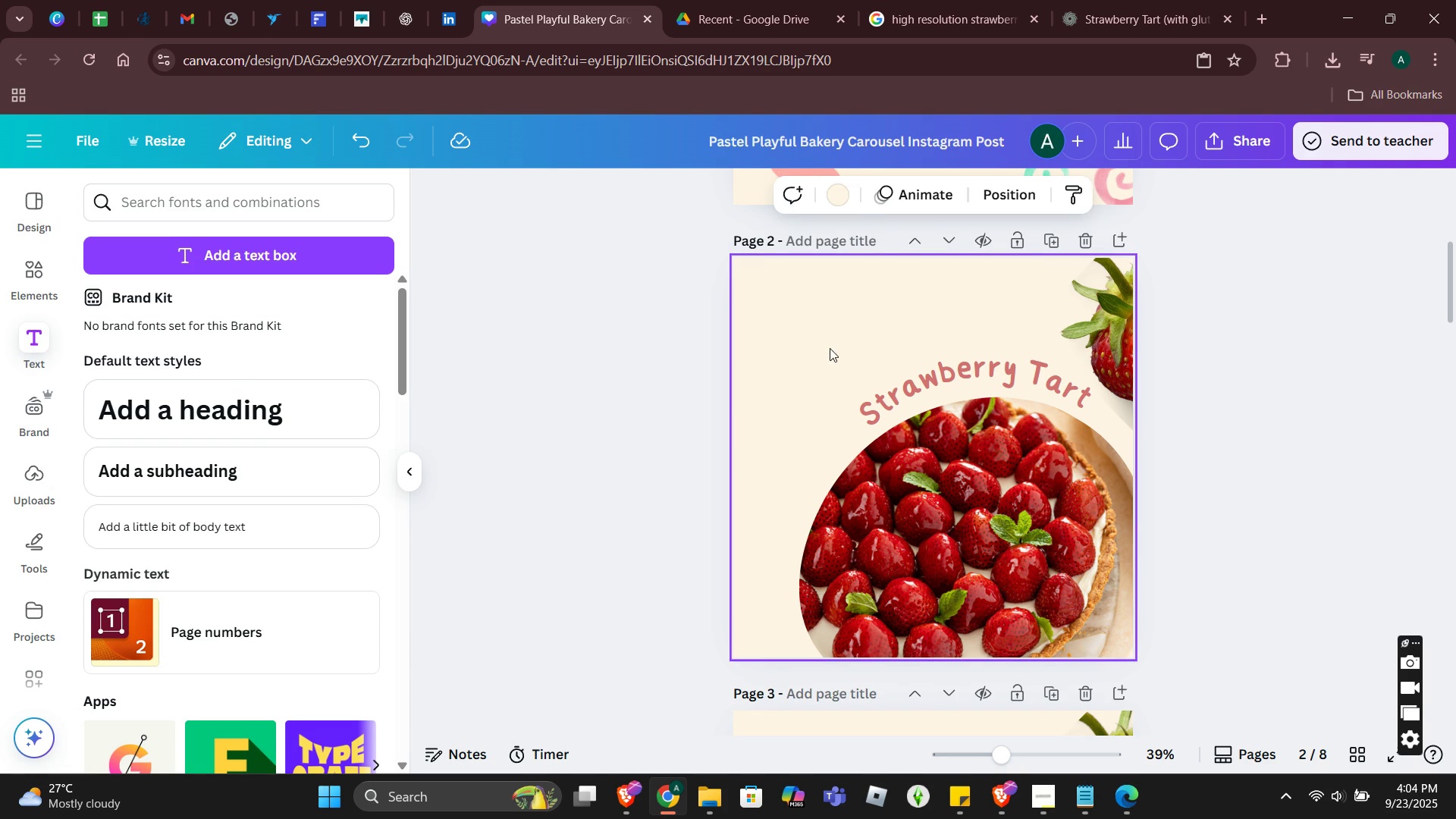 
key(Control+V)
 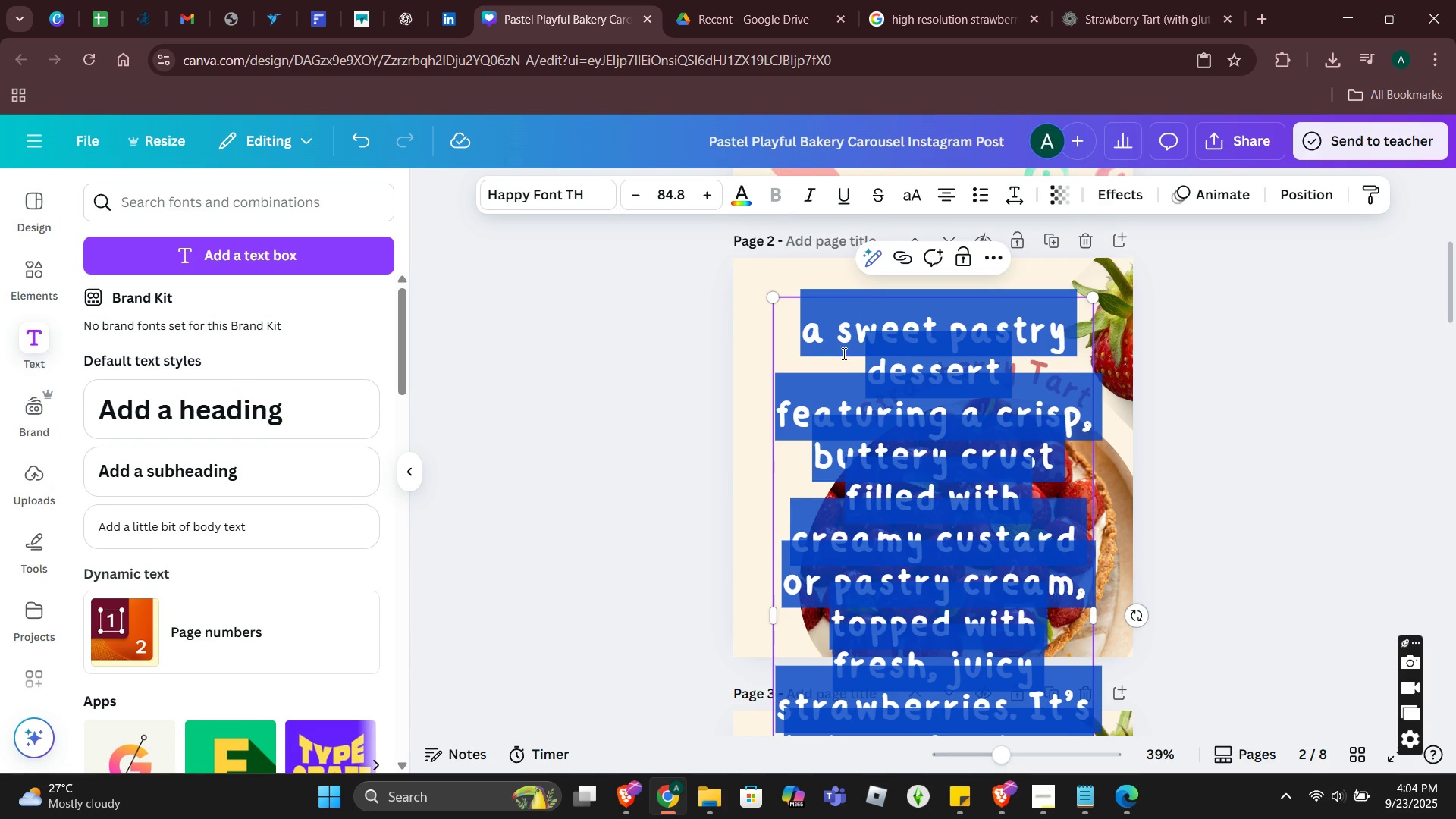 
scroll: coordinate [950, 516], scroll_direction: down, amount: 4.0